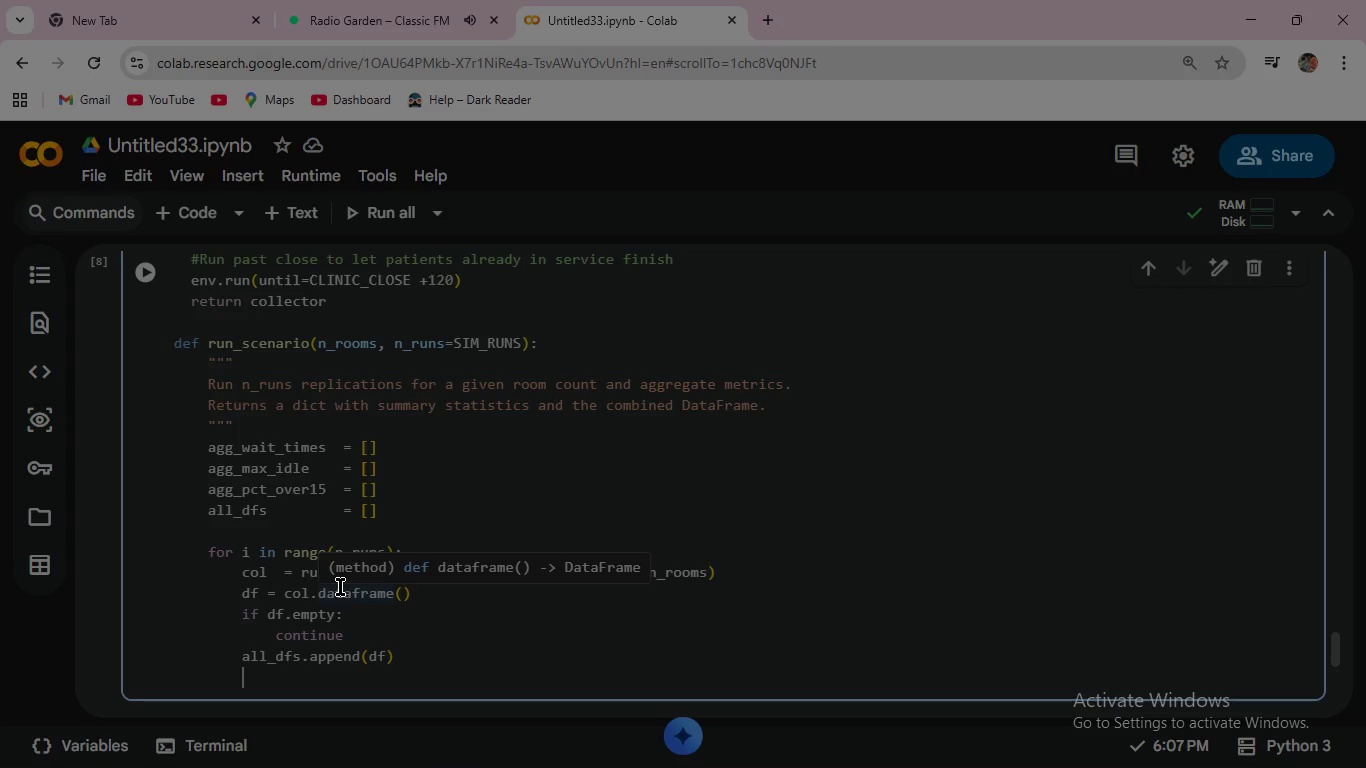 
wait(135.03)
 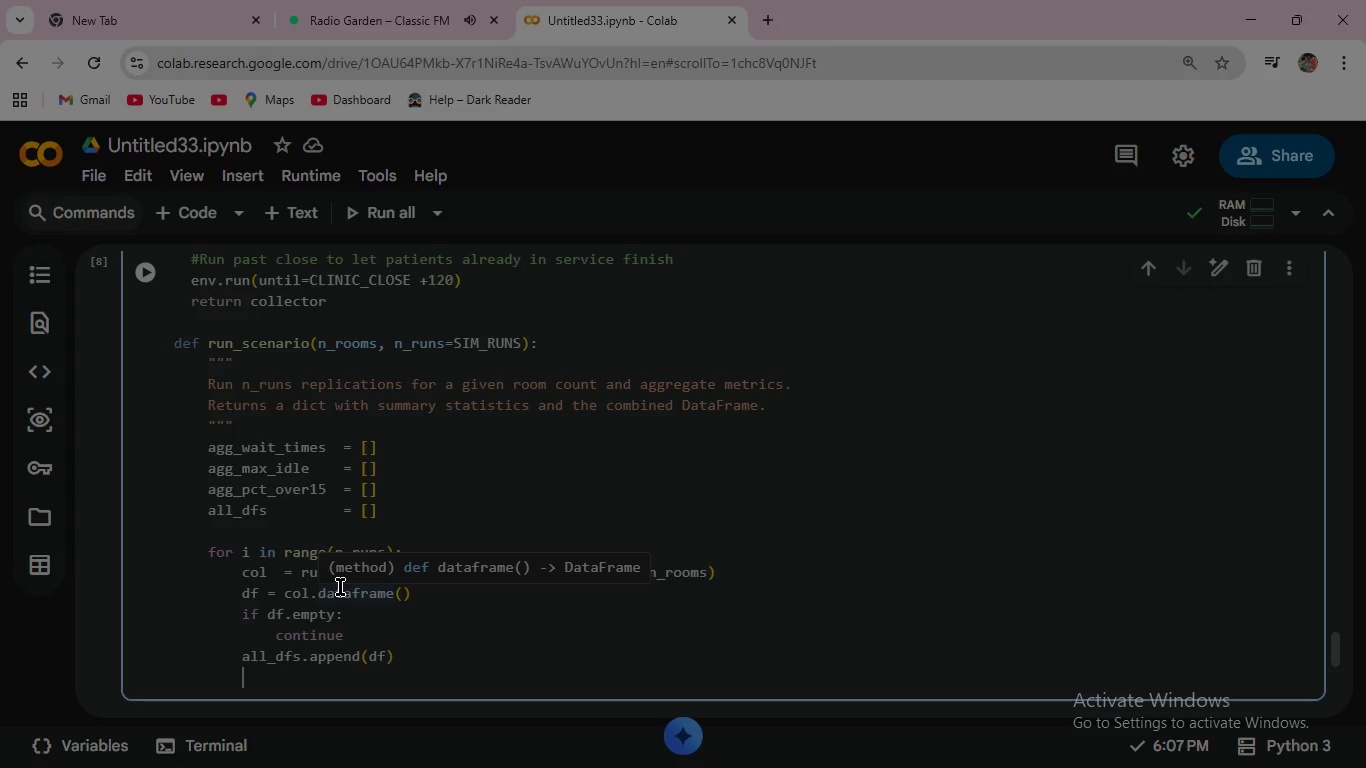 
type(agg_)
 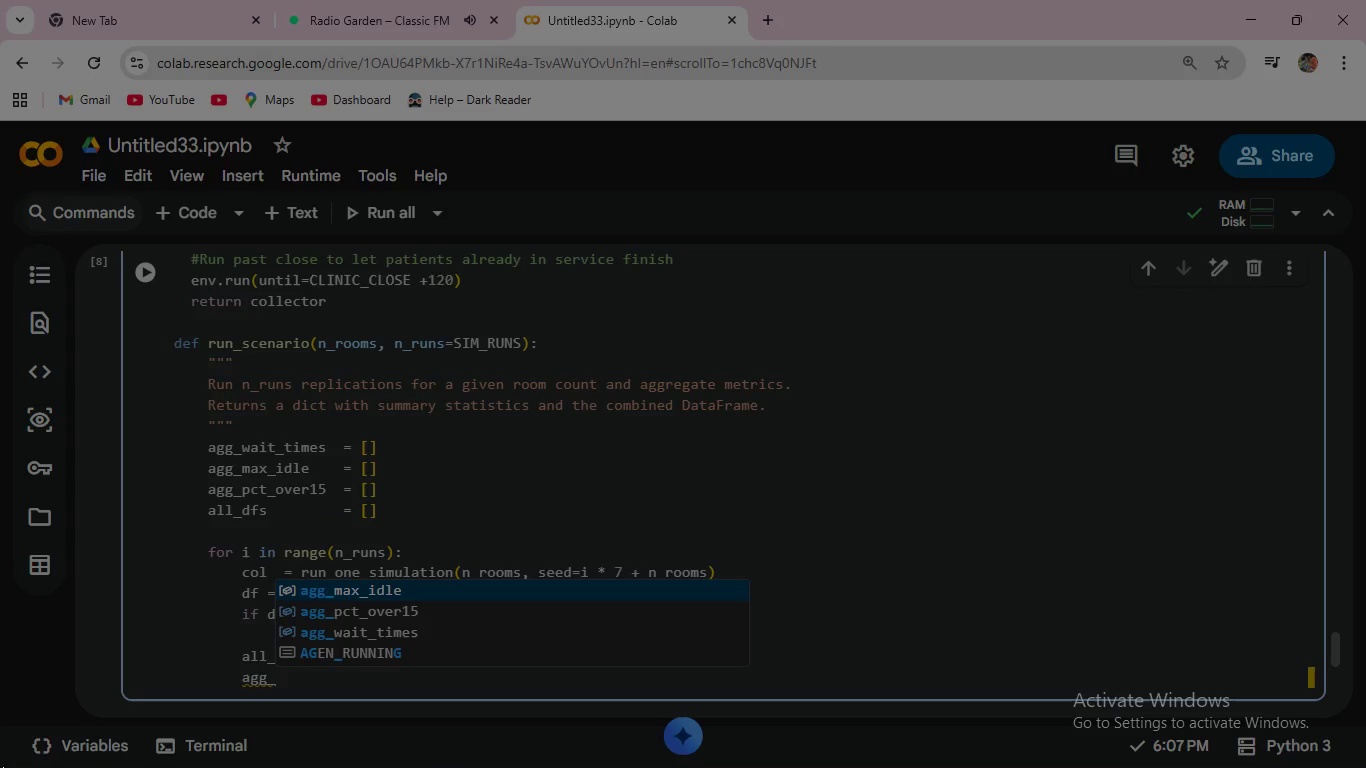 
wait(5.2)
 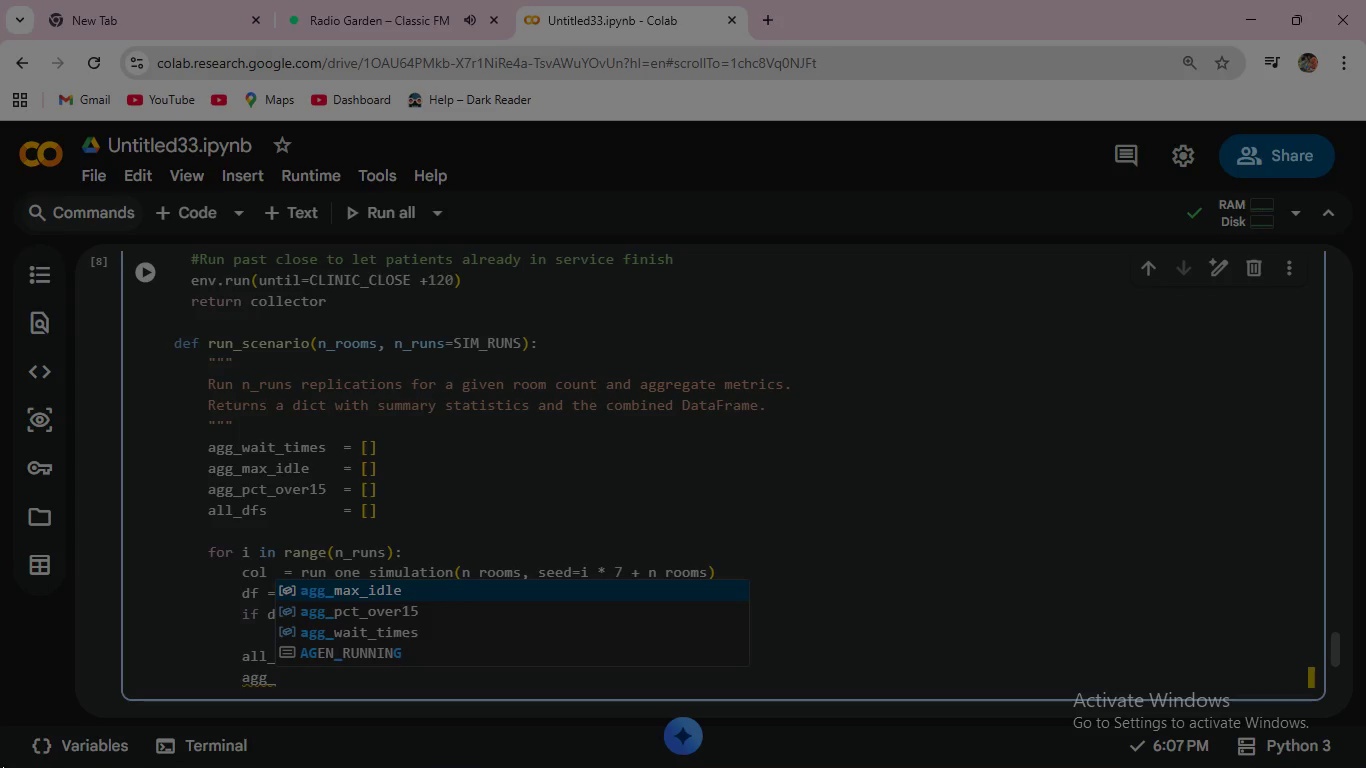 
key(ArrowDown)
 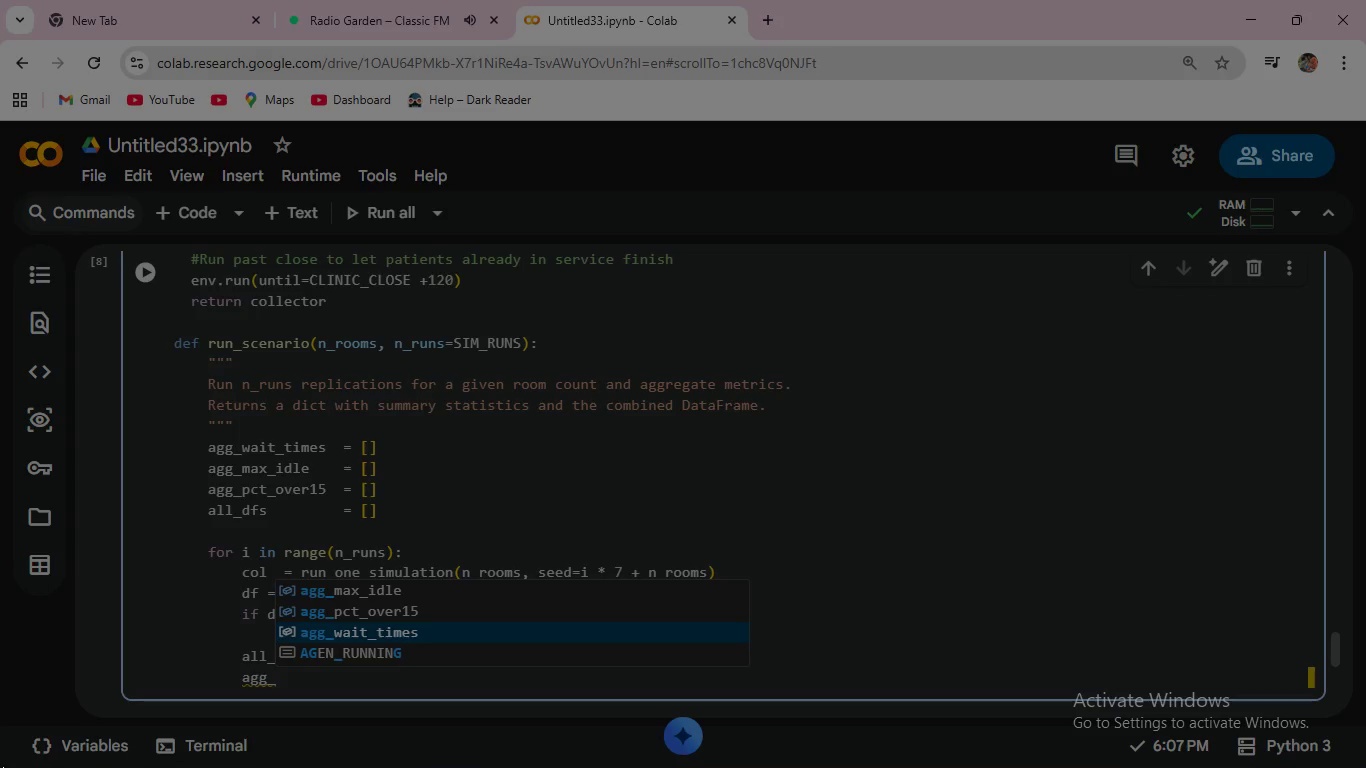 
key(ArrowDown)
 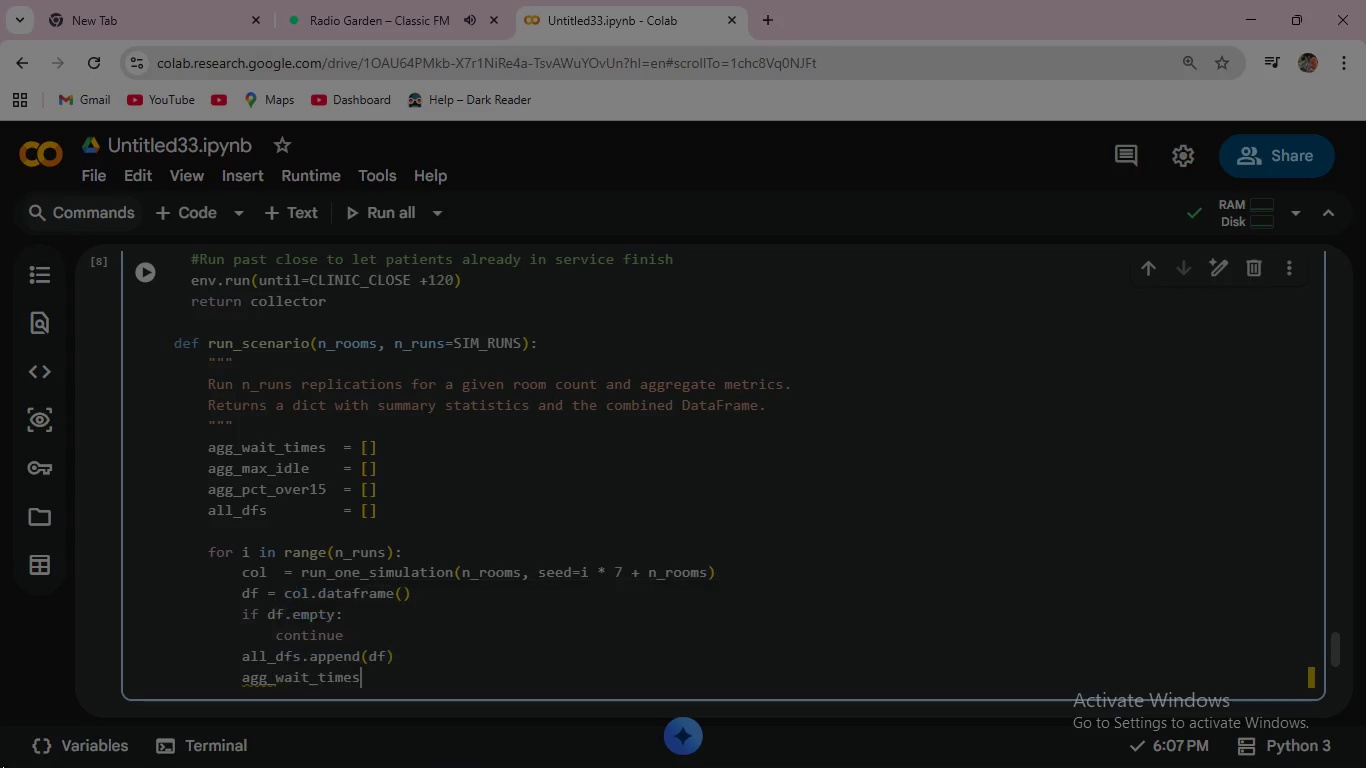 
key(Enter)
 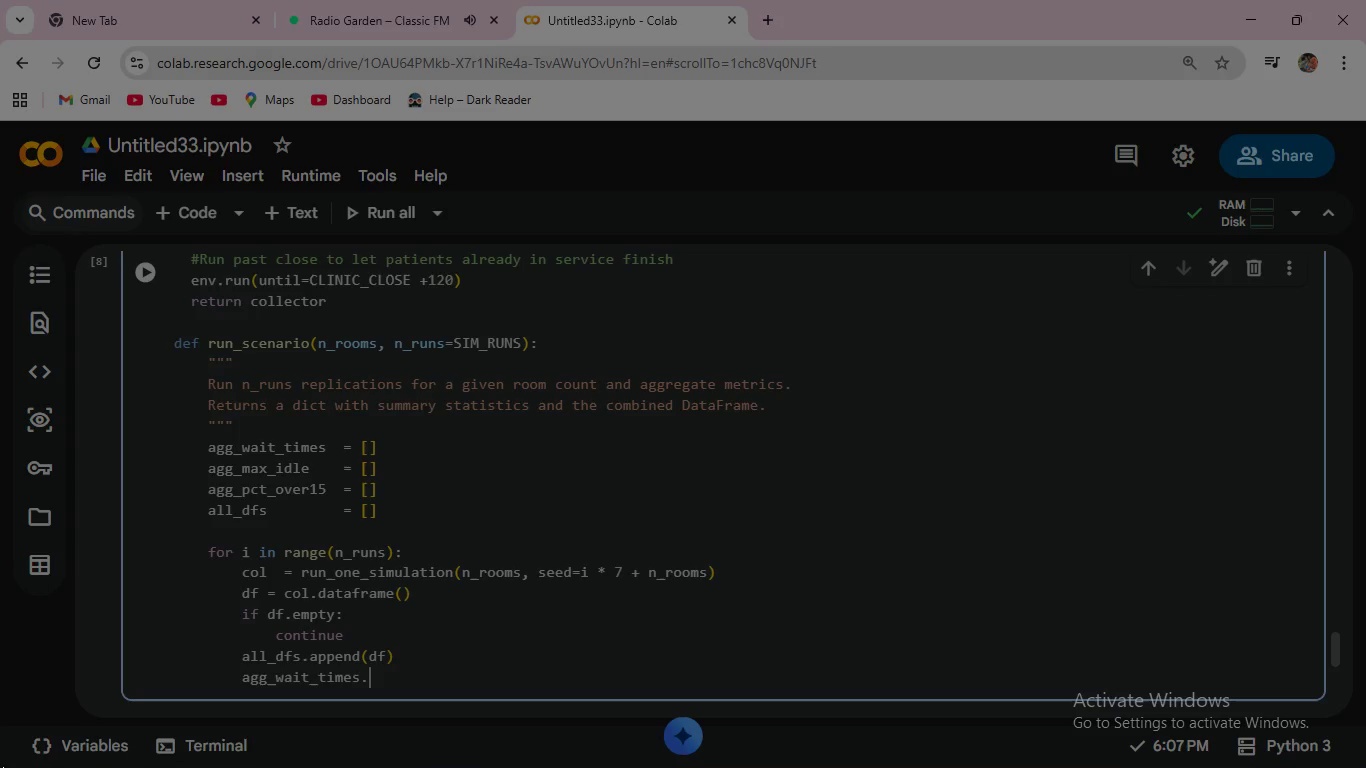 
type(.ext)
 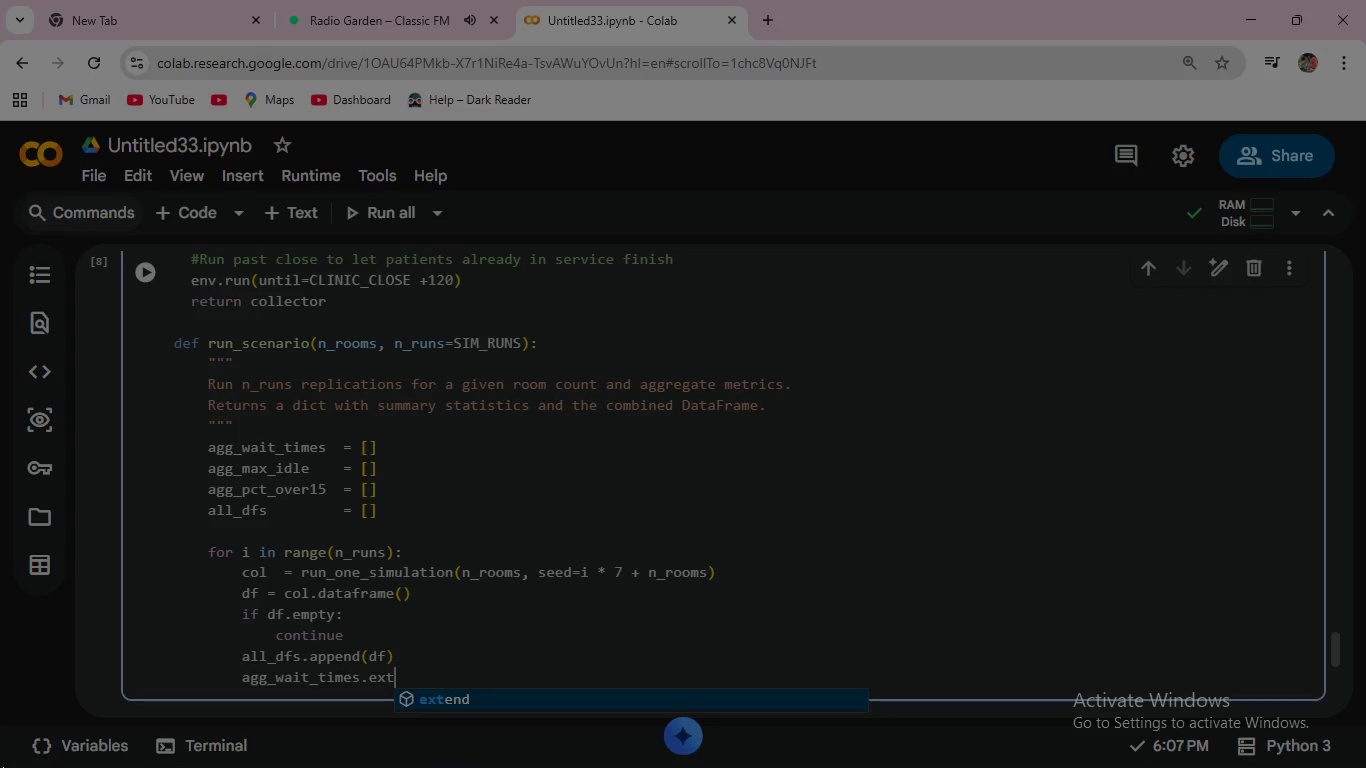 
key(Enter)
 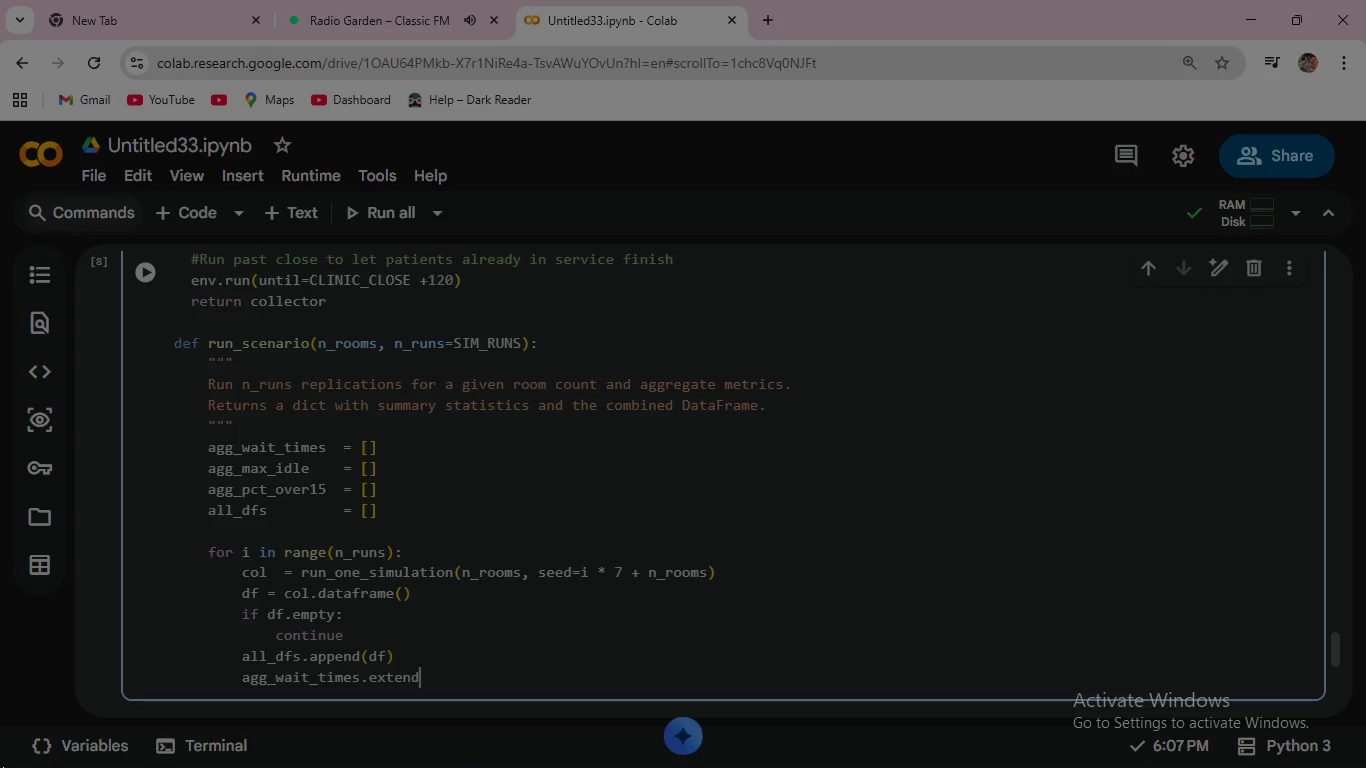 
type((df["wait_time)
 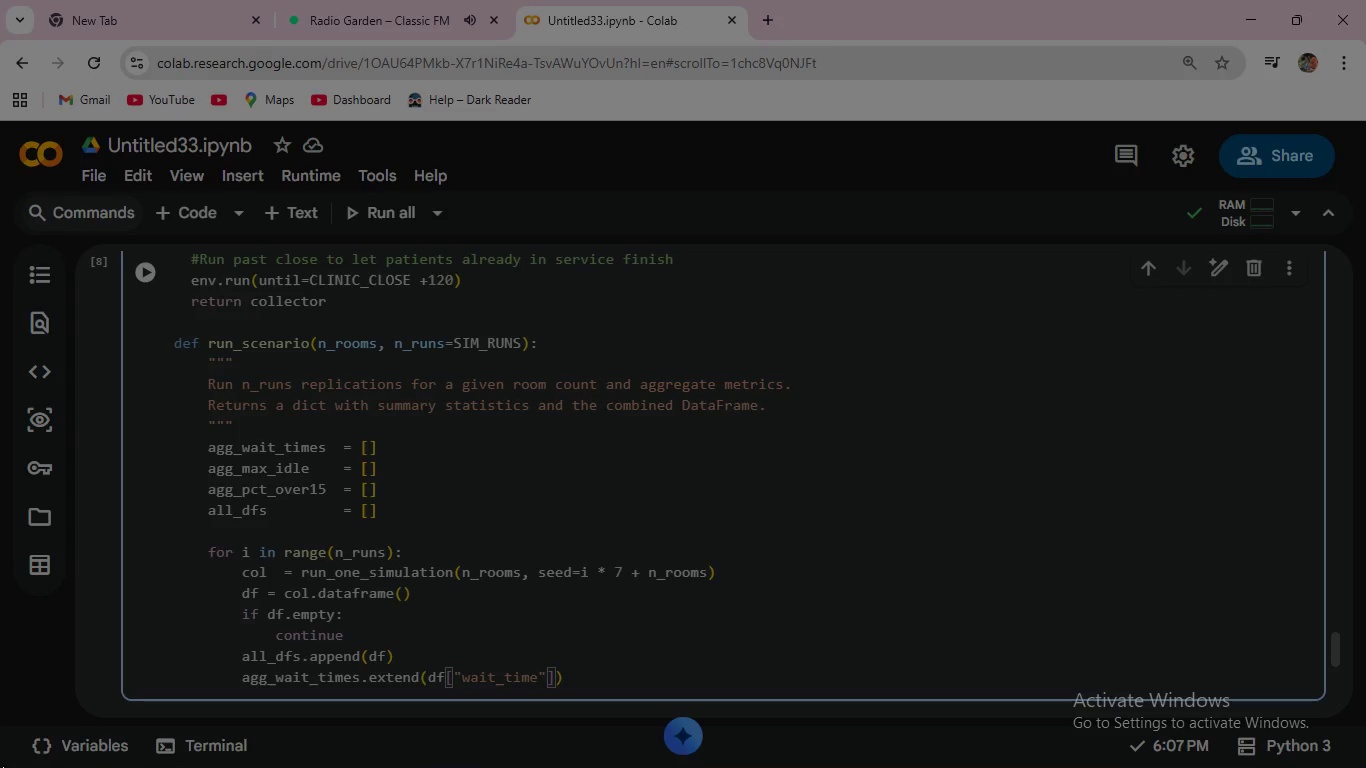 
key(ArrowRight)
 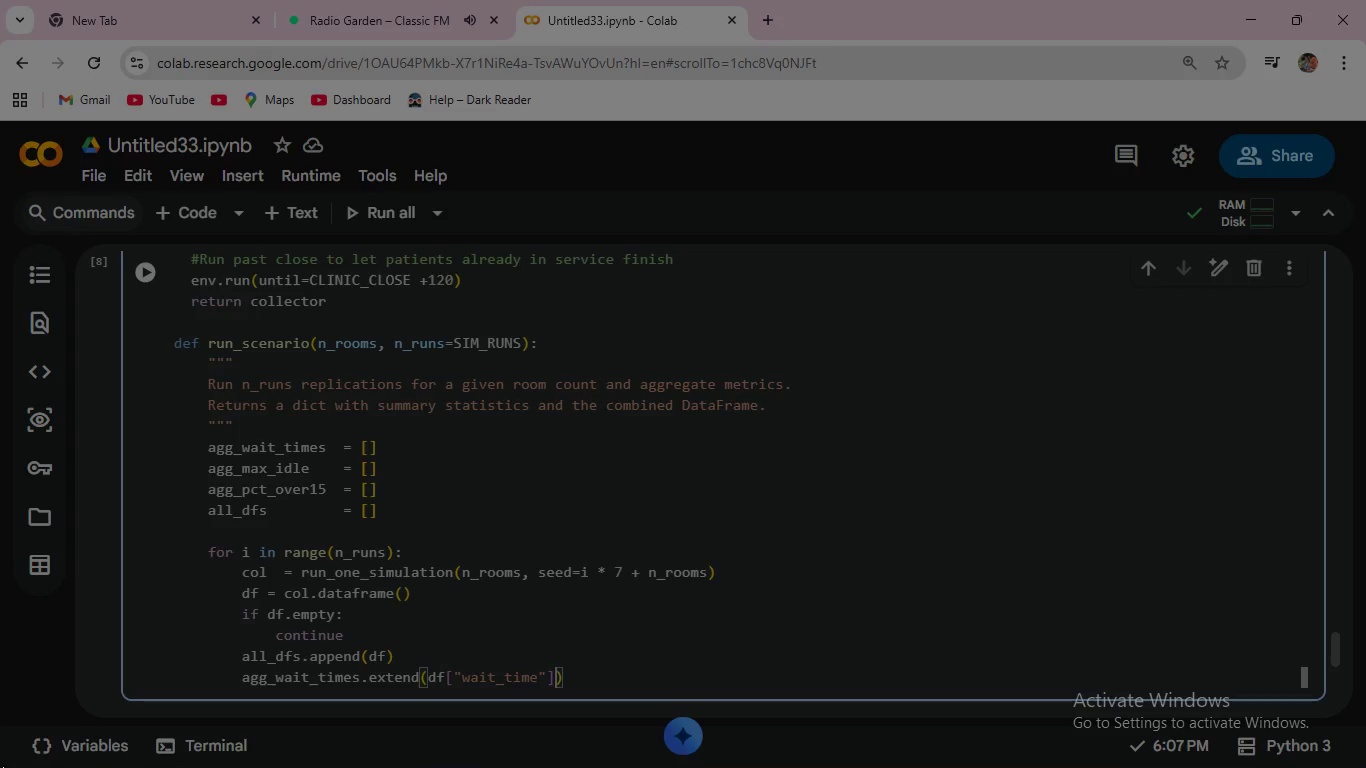 
key(ArrowRight)
 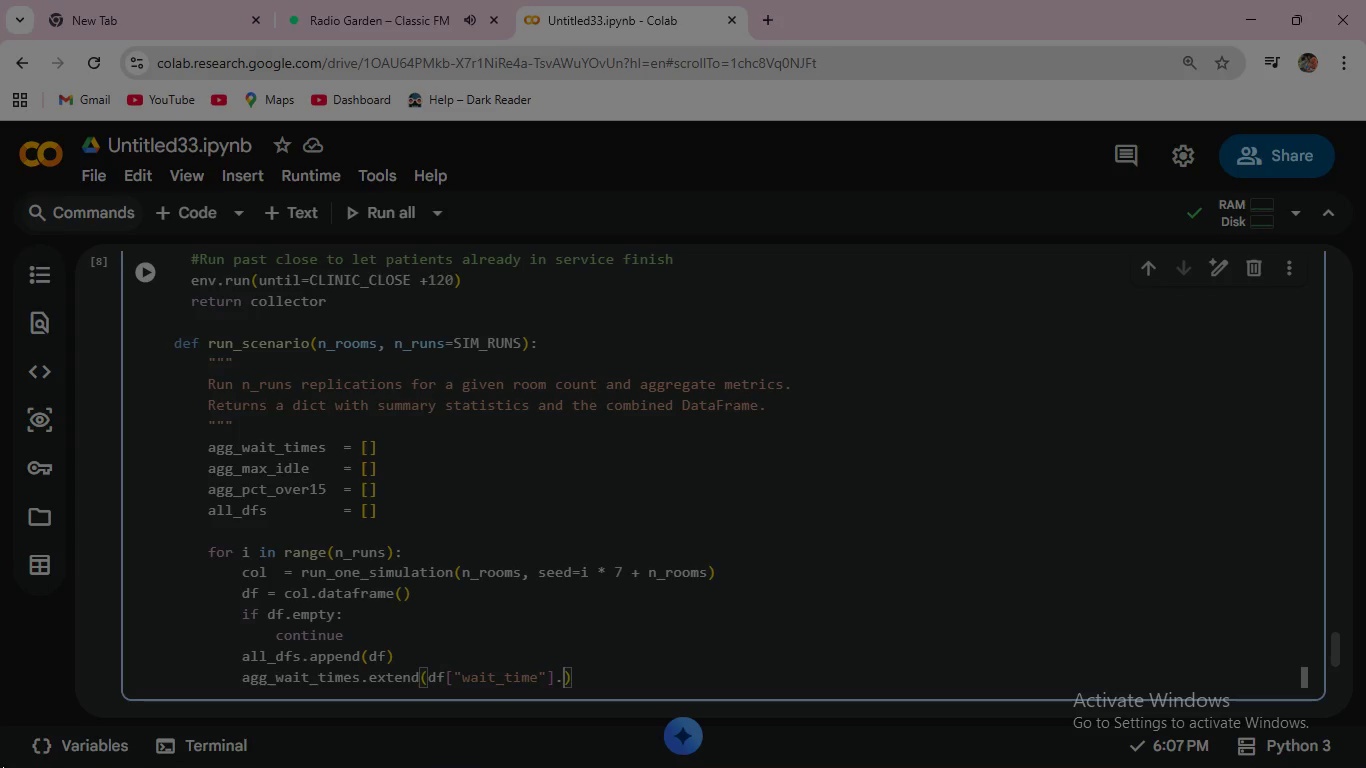 
type(.tolist()
 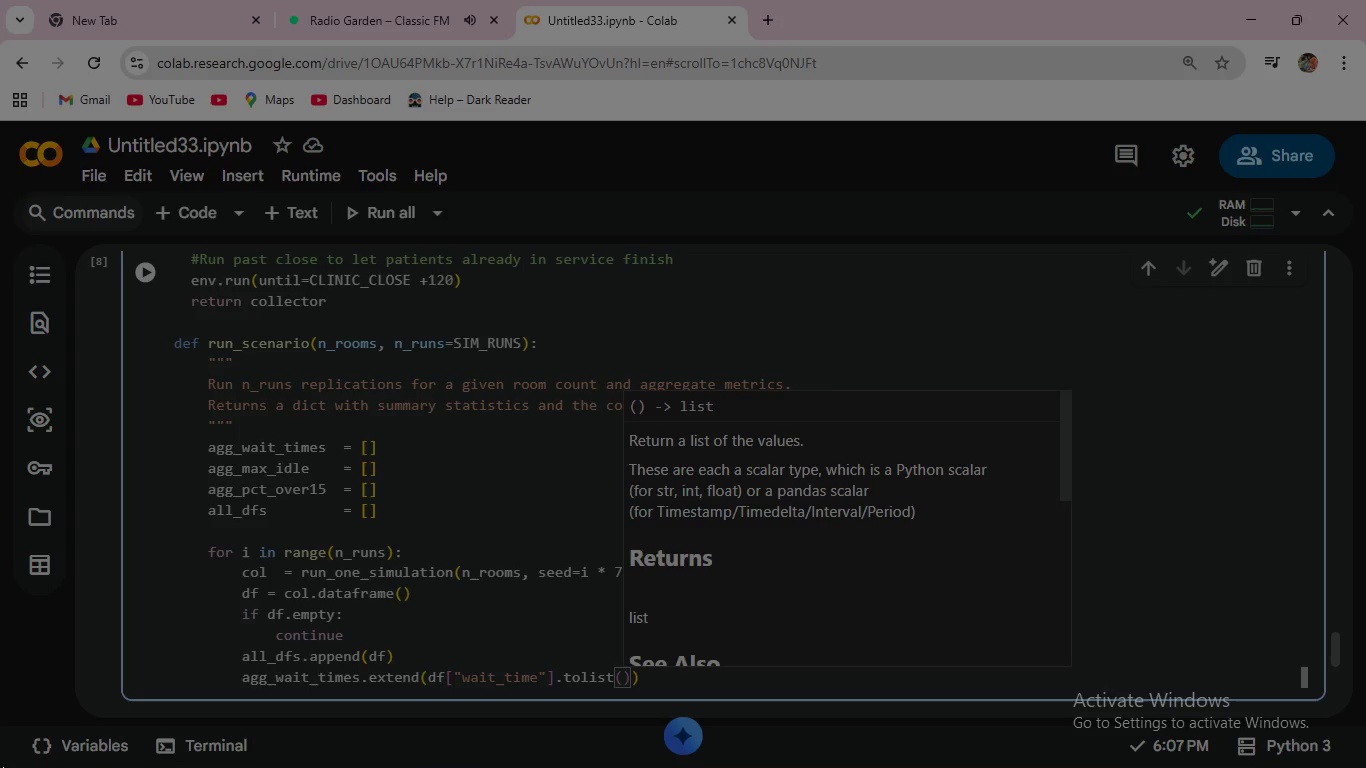 
key(ArrowRight)
 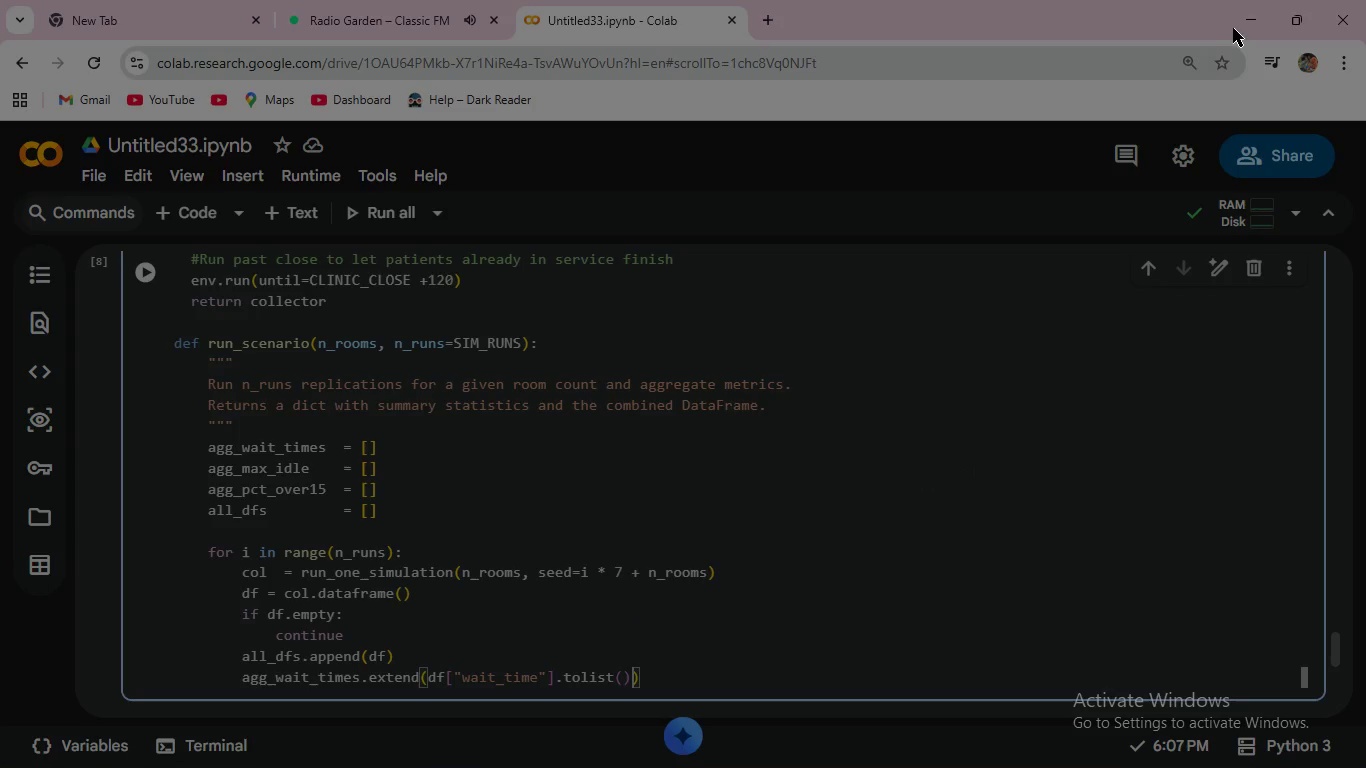 
left_click([1253, 9])